 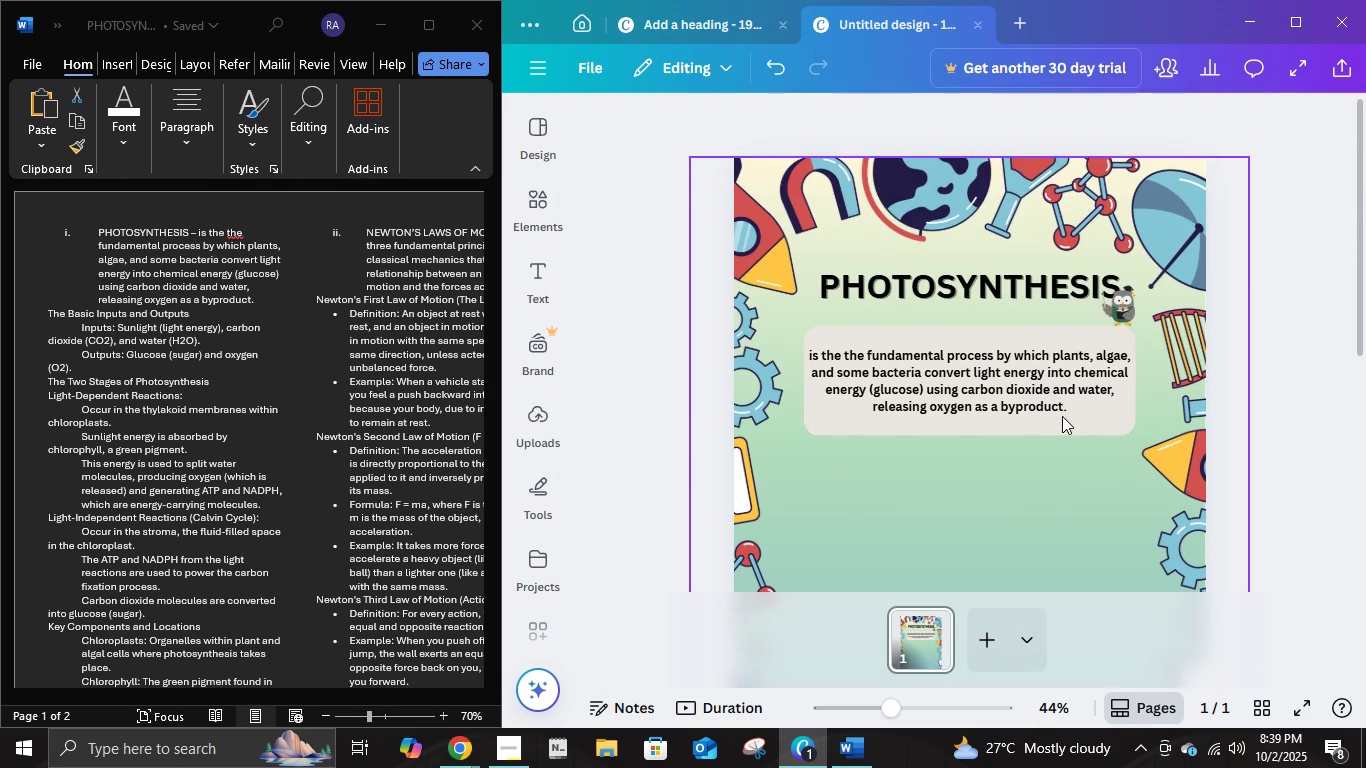 
scroll: coordinate [1064, 415], scroll_direction: down, amount: 4.0
 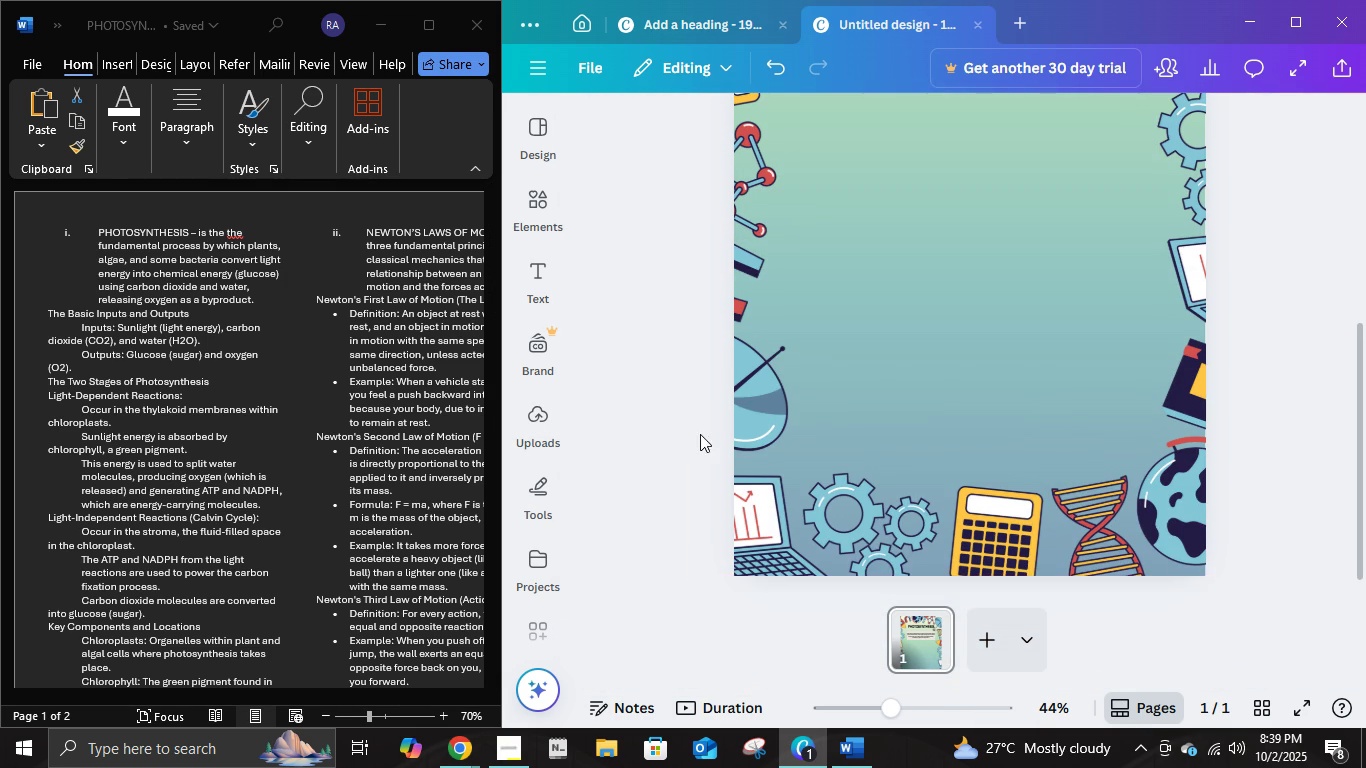 
scroll: coordinate [754, 456], scroll_direction: up, amount: 4.0
 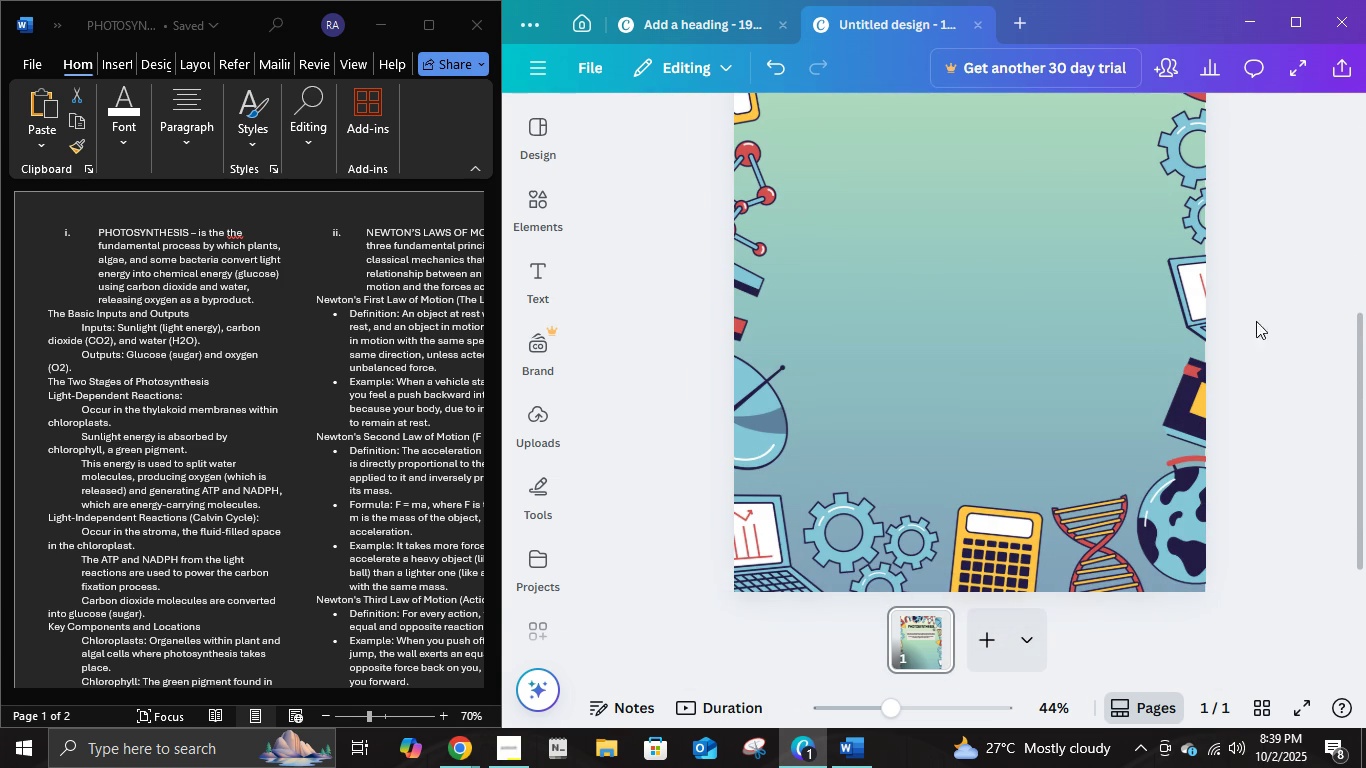 
left_click([1245, 339])
 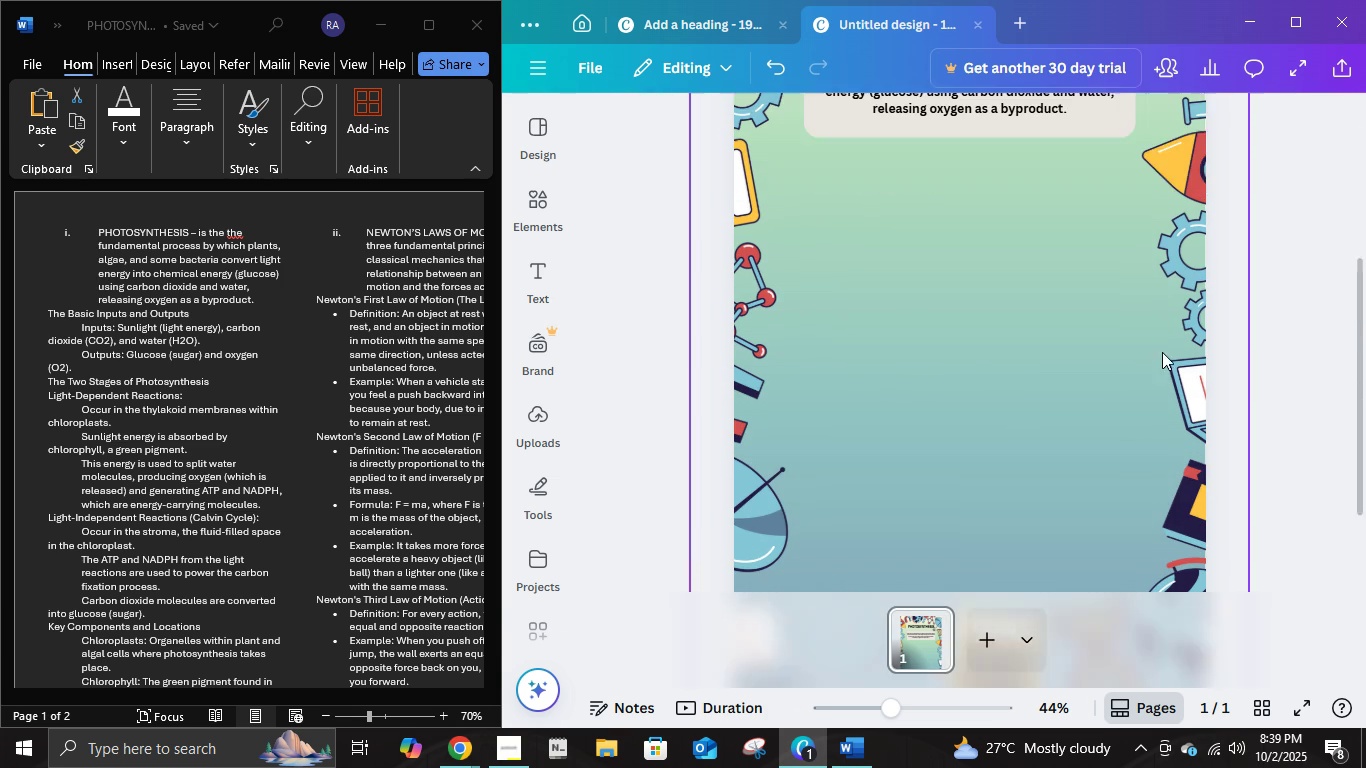 
scroll: coordinate [1162, 352], scroll_direction: up, amount: 2.0
 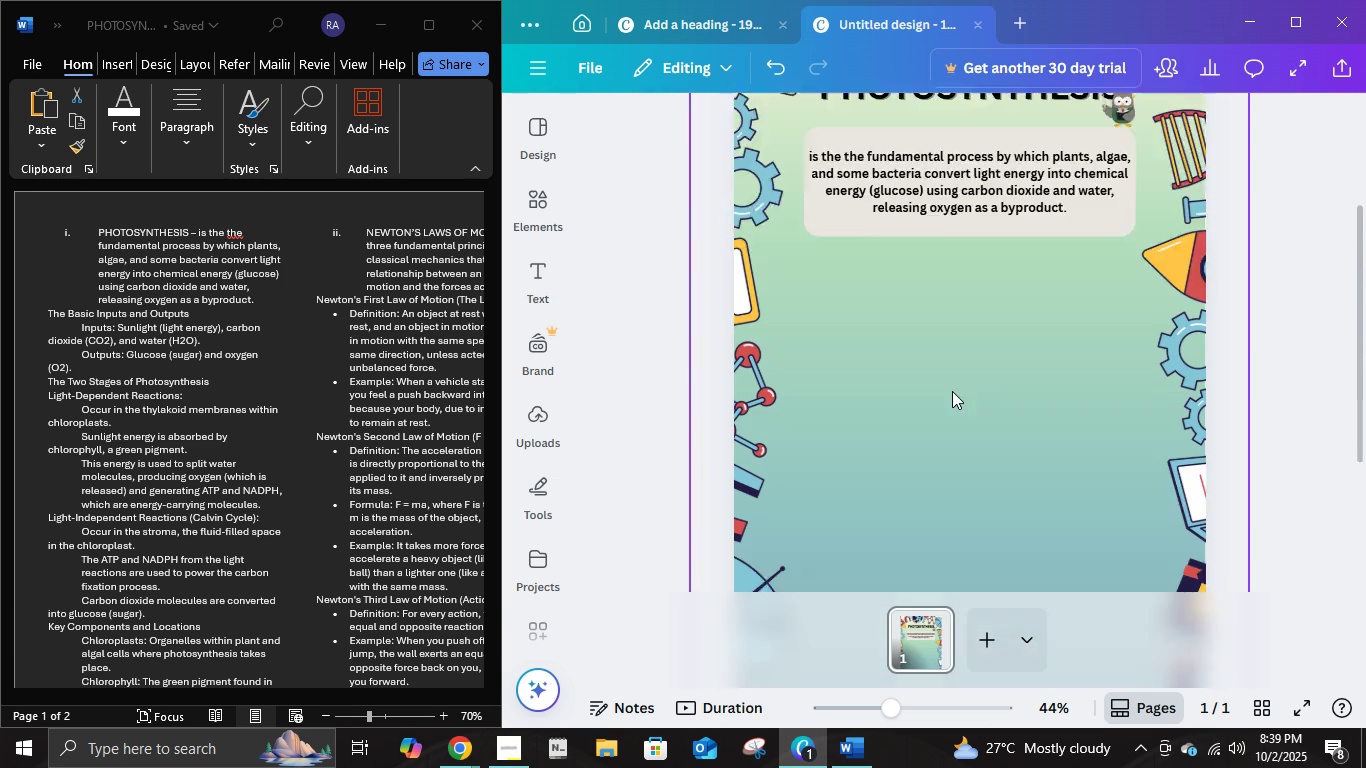 
scroll: coordinate [952, 391], scroll_direction: down, amount: 2.0
 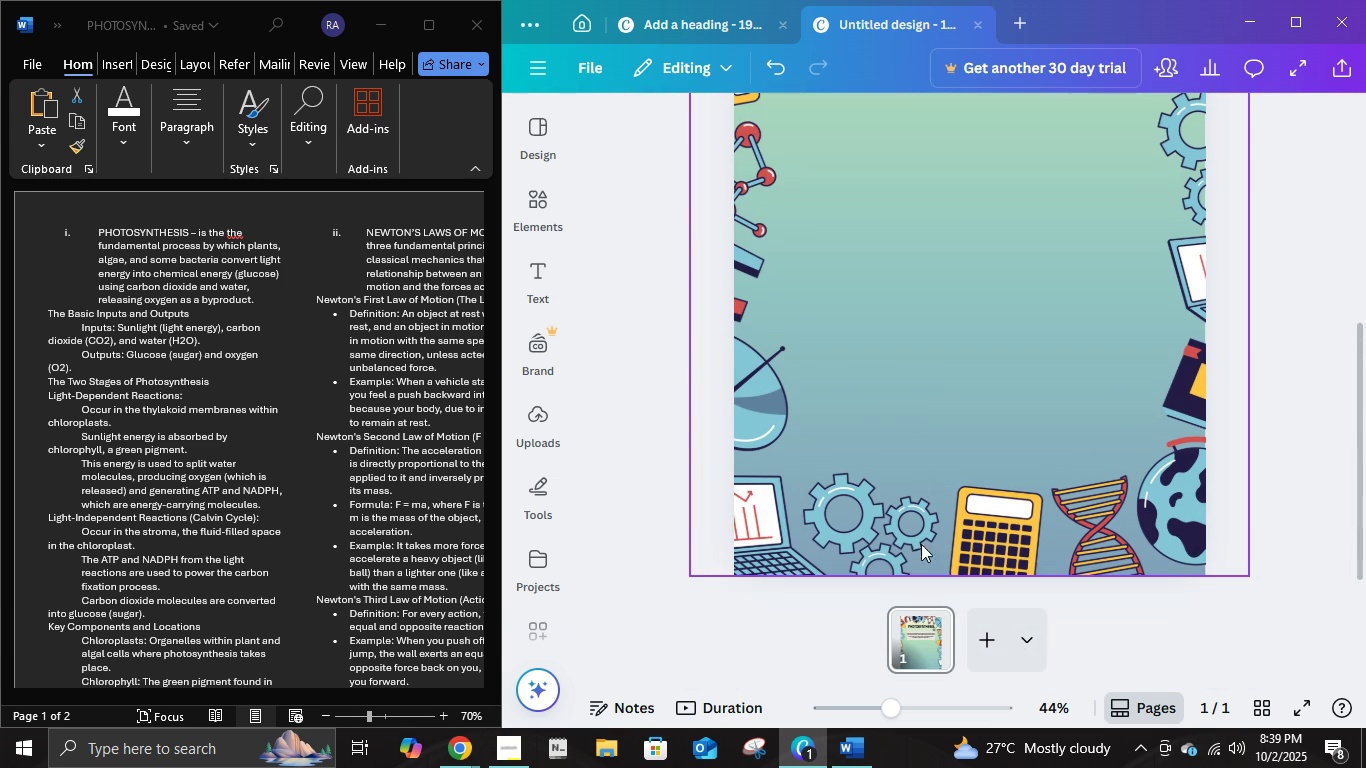 
mouse_move([1023, 649])
 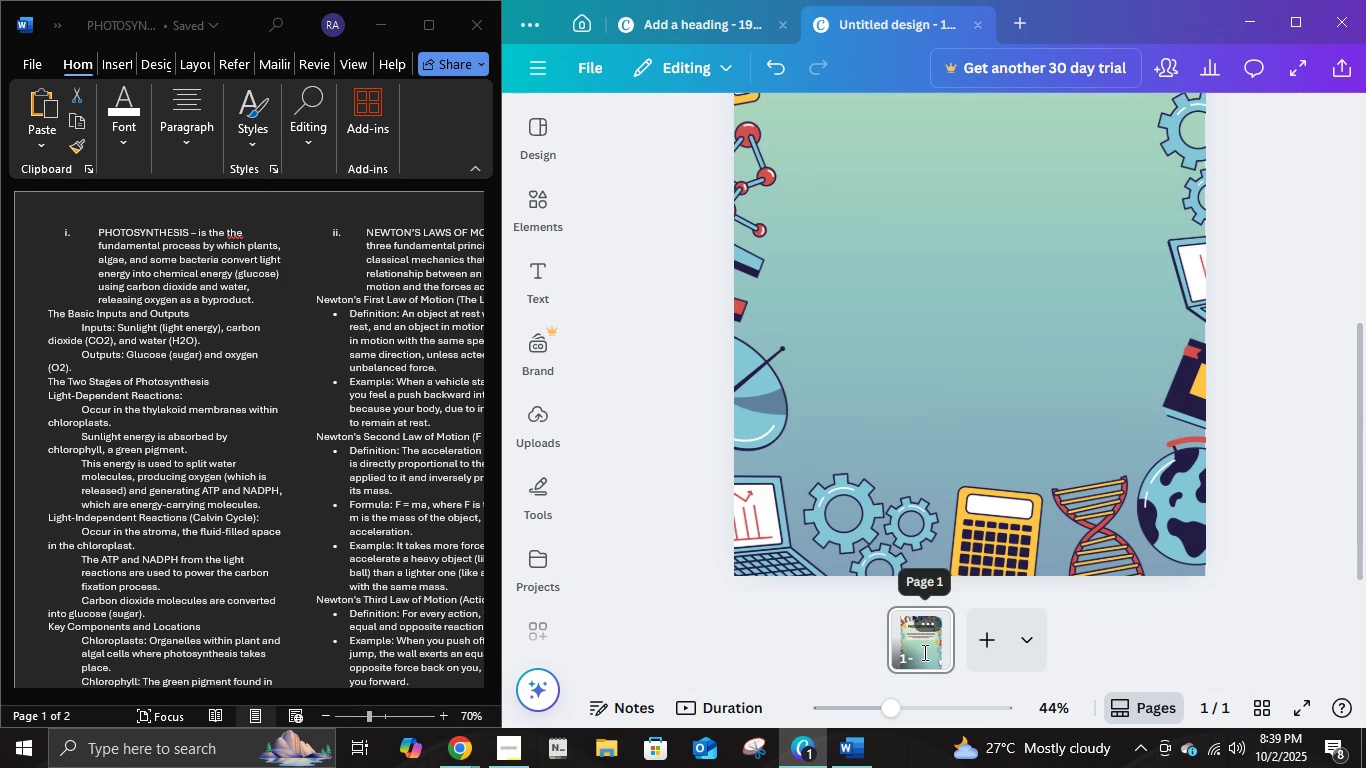 
left_click([929, 626])
 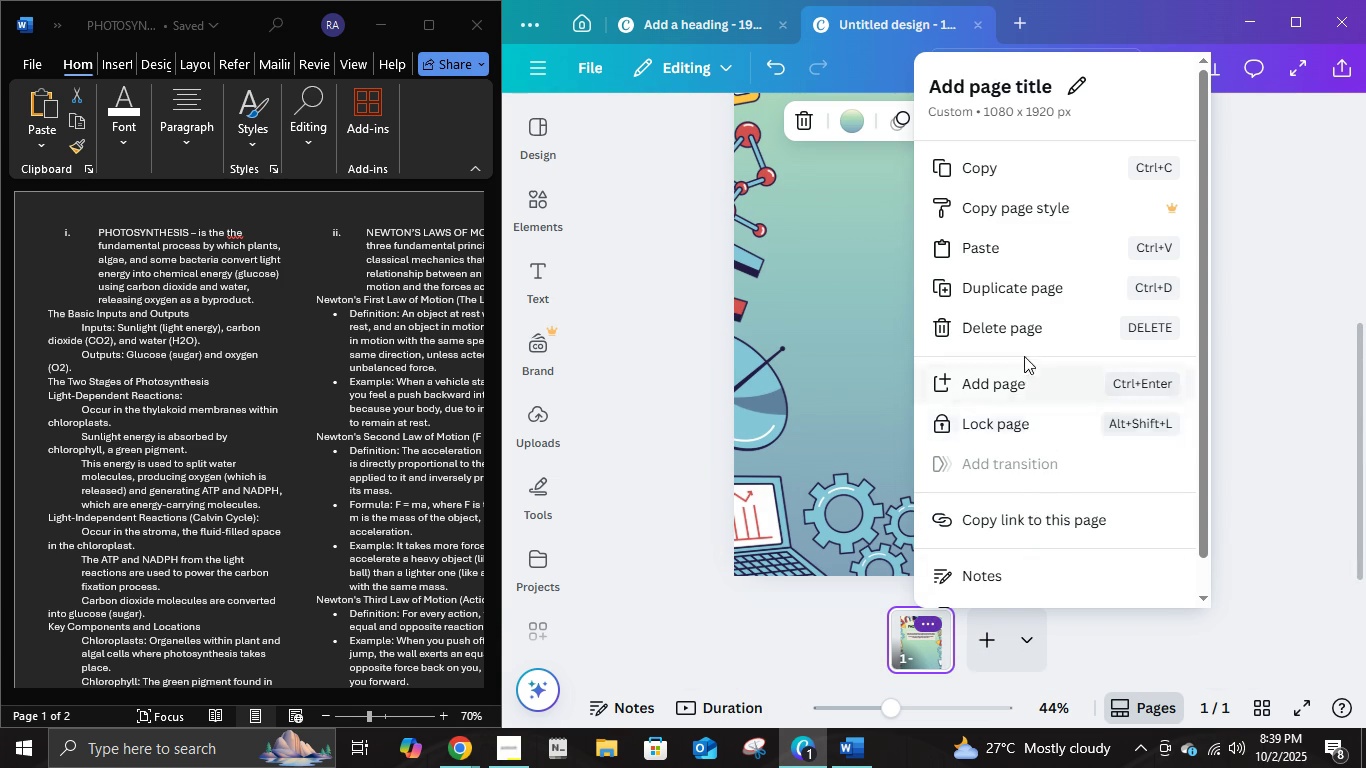 
left_click([1280, 432])
 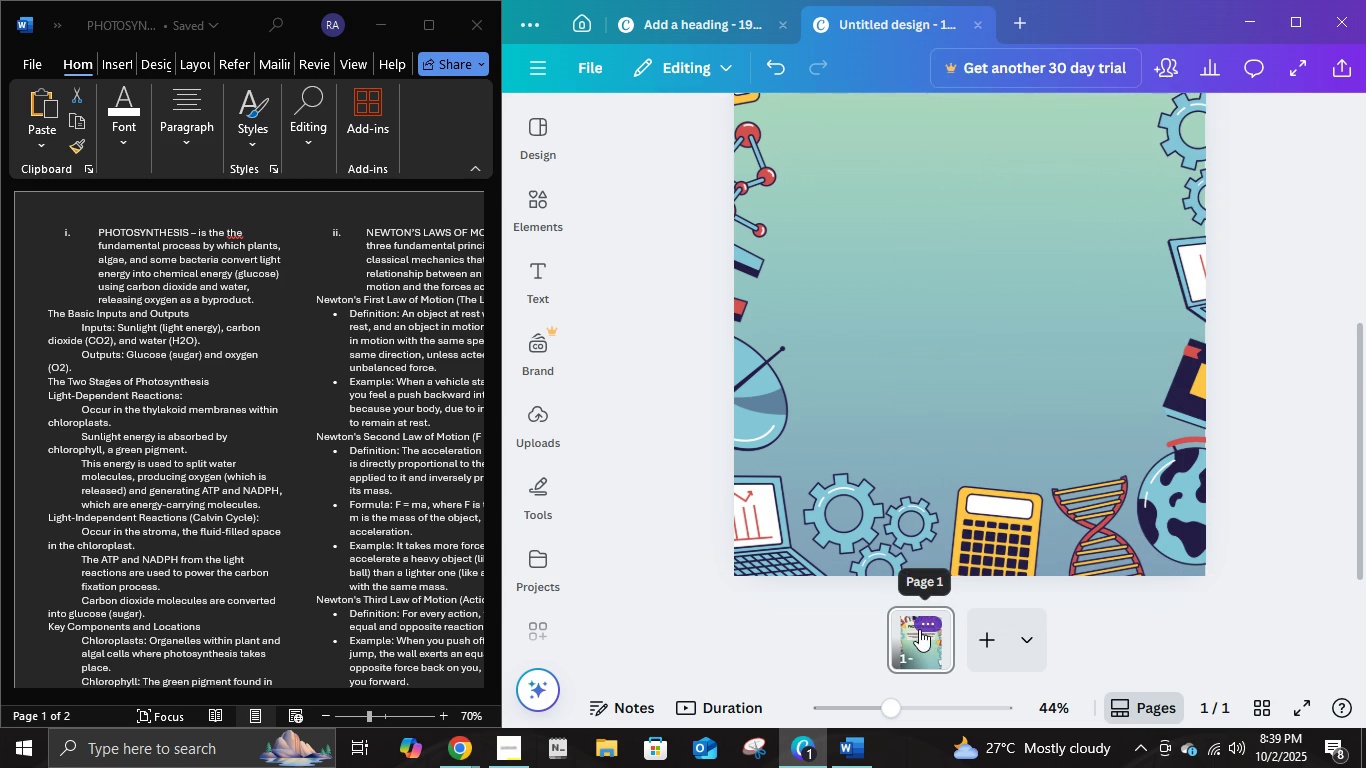 
left_click([919, 629])
 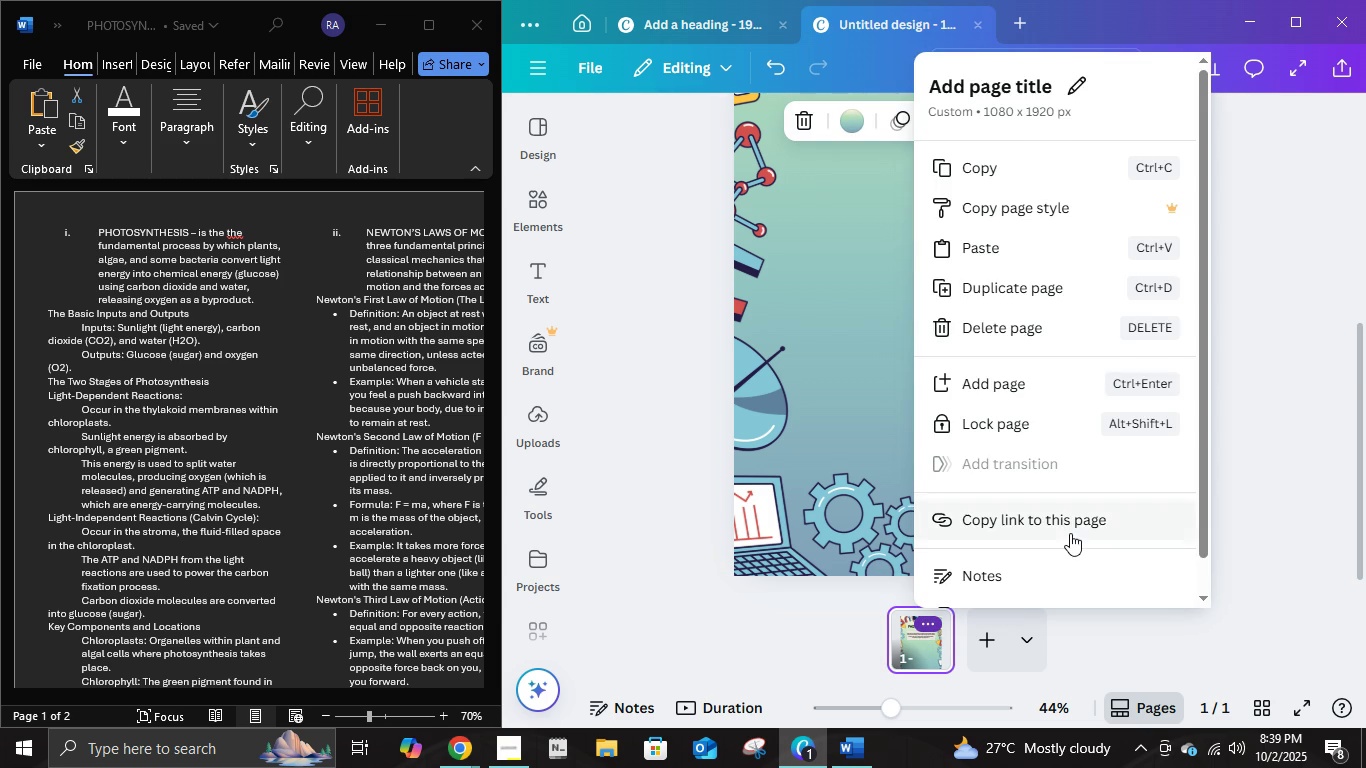 
scroll: coordinate [1070, 533], scroll_direction: down, amount: 3.0
 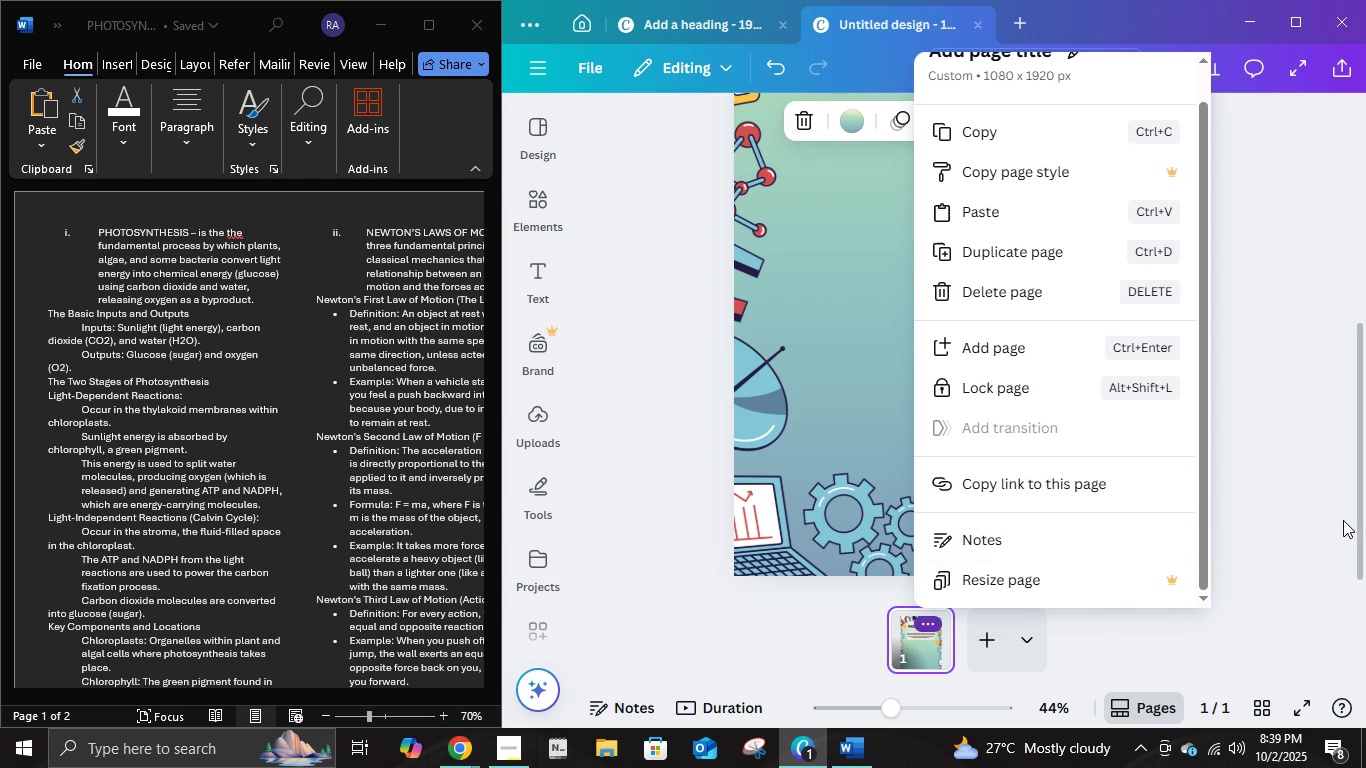 
left_click([1337, 518])
 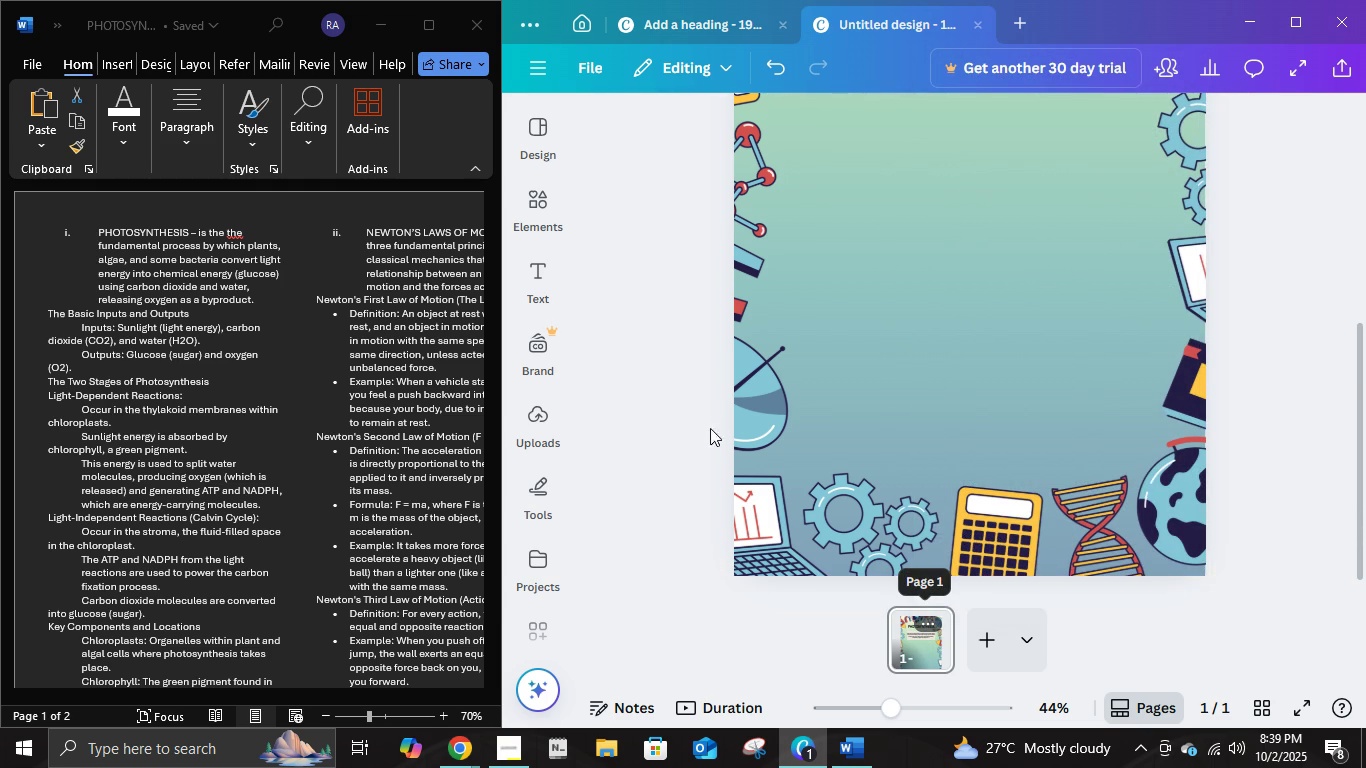 
left_click([699, 410])
 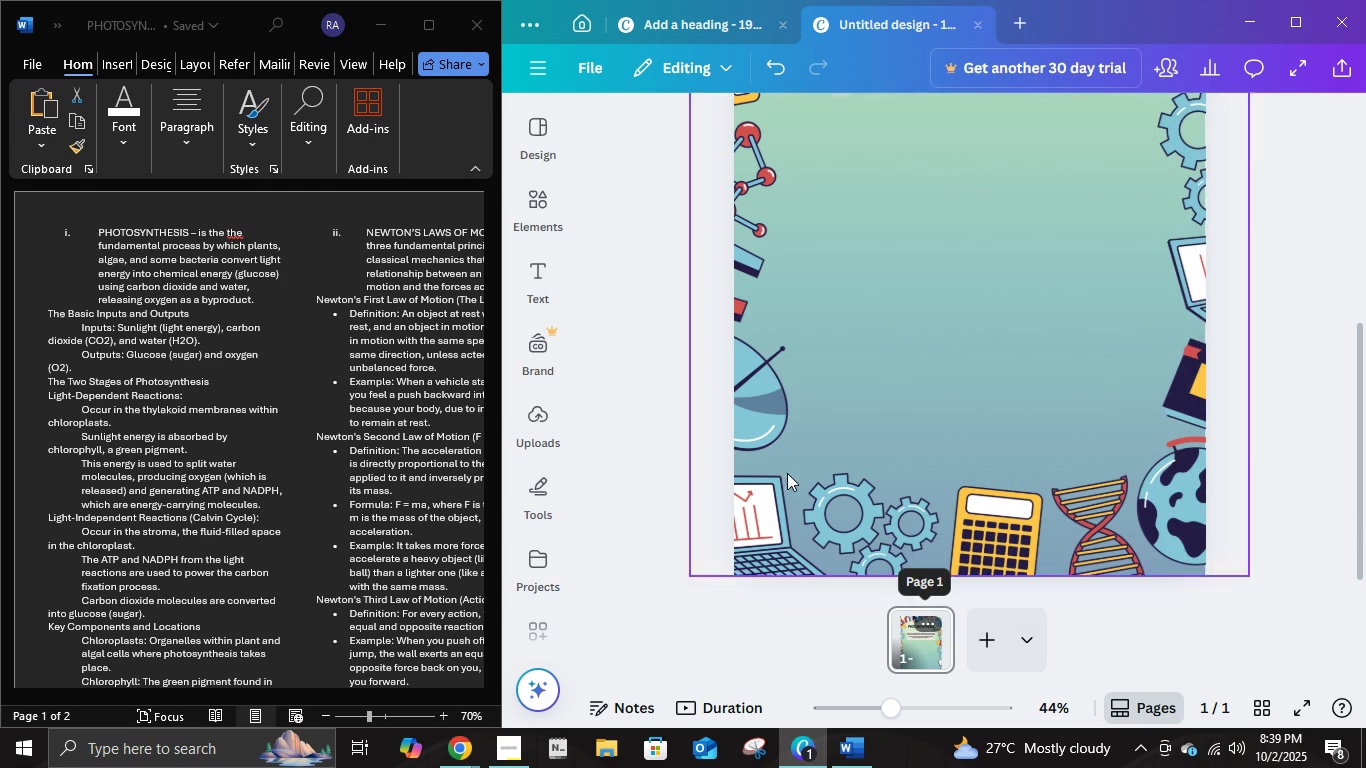 
scroll: coordinate [789, 474], scroll_direction: up, amount: 3.0
 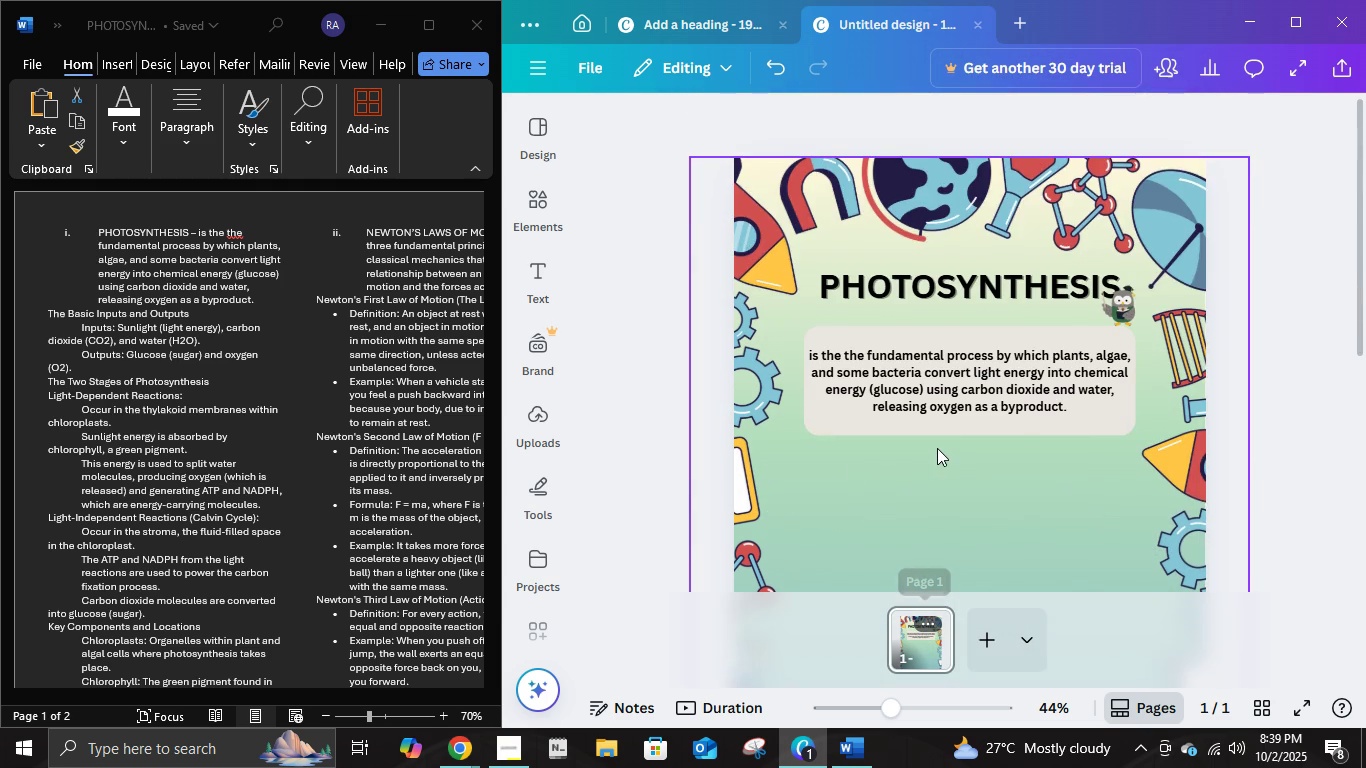 
scroll: coordinate [937, 448], scroll_direction: down, amount: 2.0
 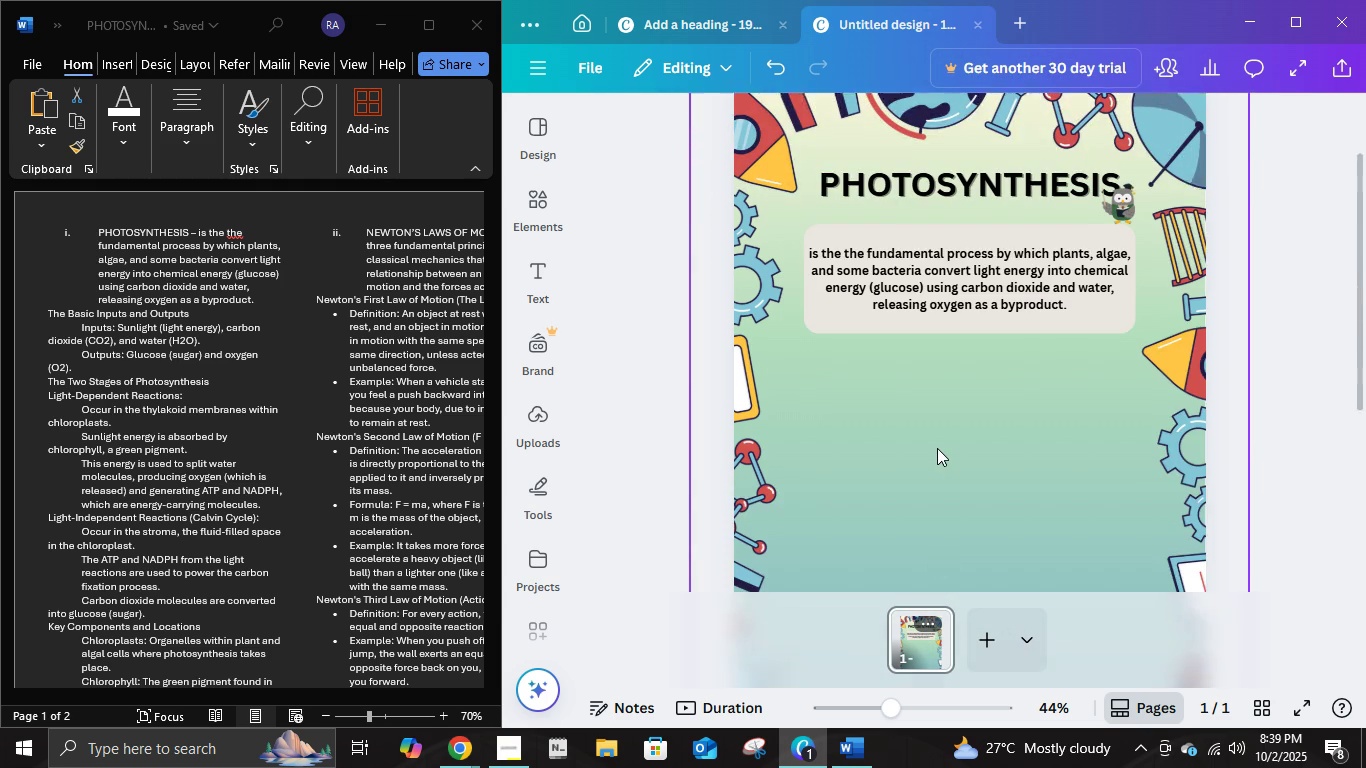 
scroll: coordinate [937, 448], scroll_direction: up, amount: 2.0
 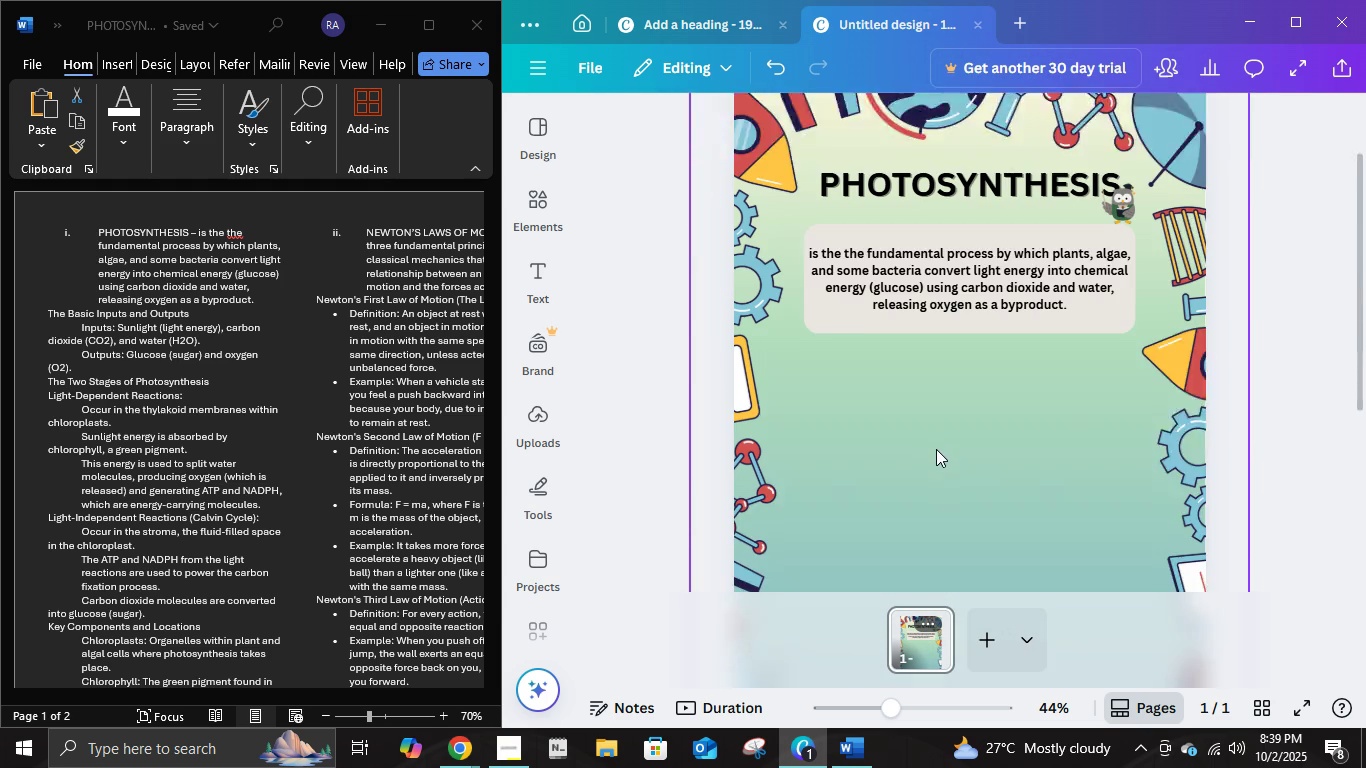 
scroll: coordinate [936, 449], scroll_direction: down, amount: 1.0
 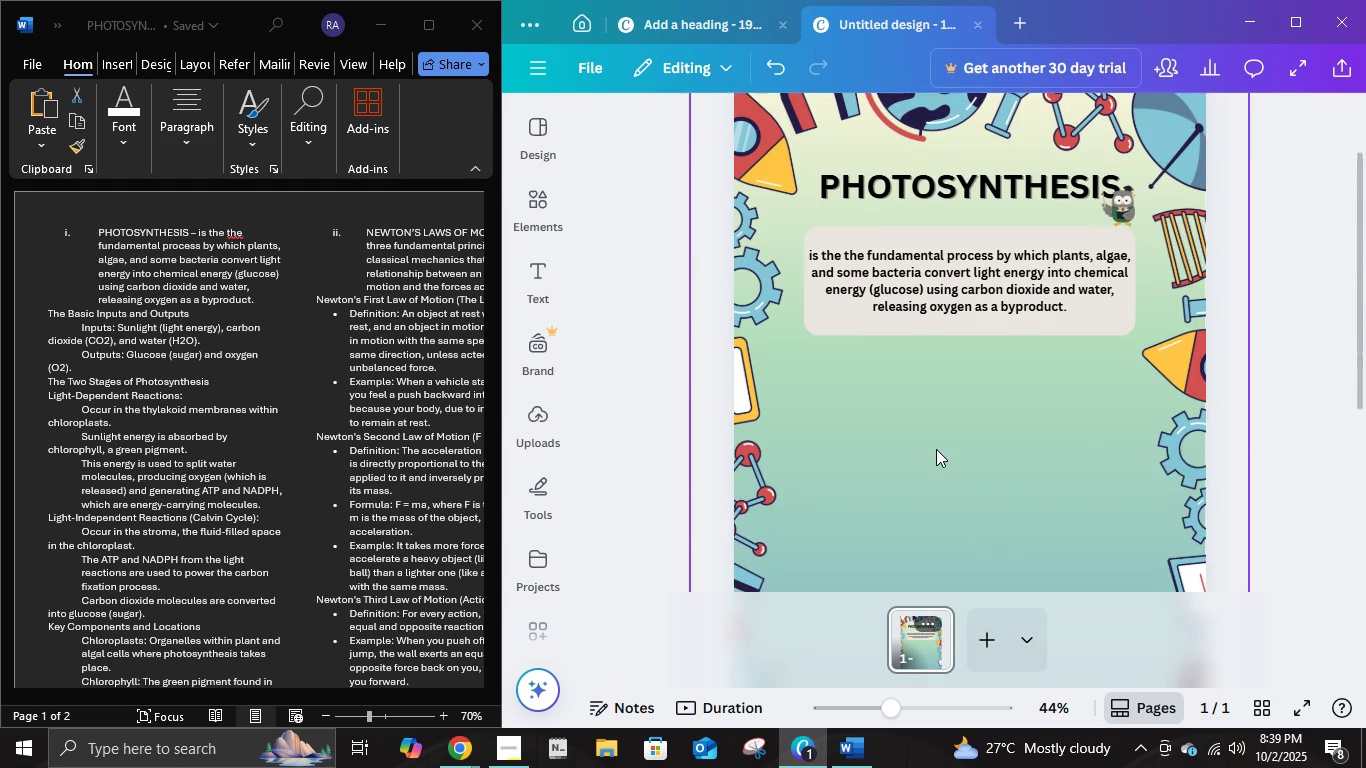 
scroll: coordinate [936, 449], scroll_direction: up, amount: 2.0
 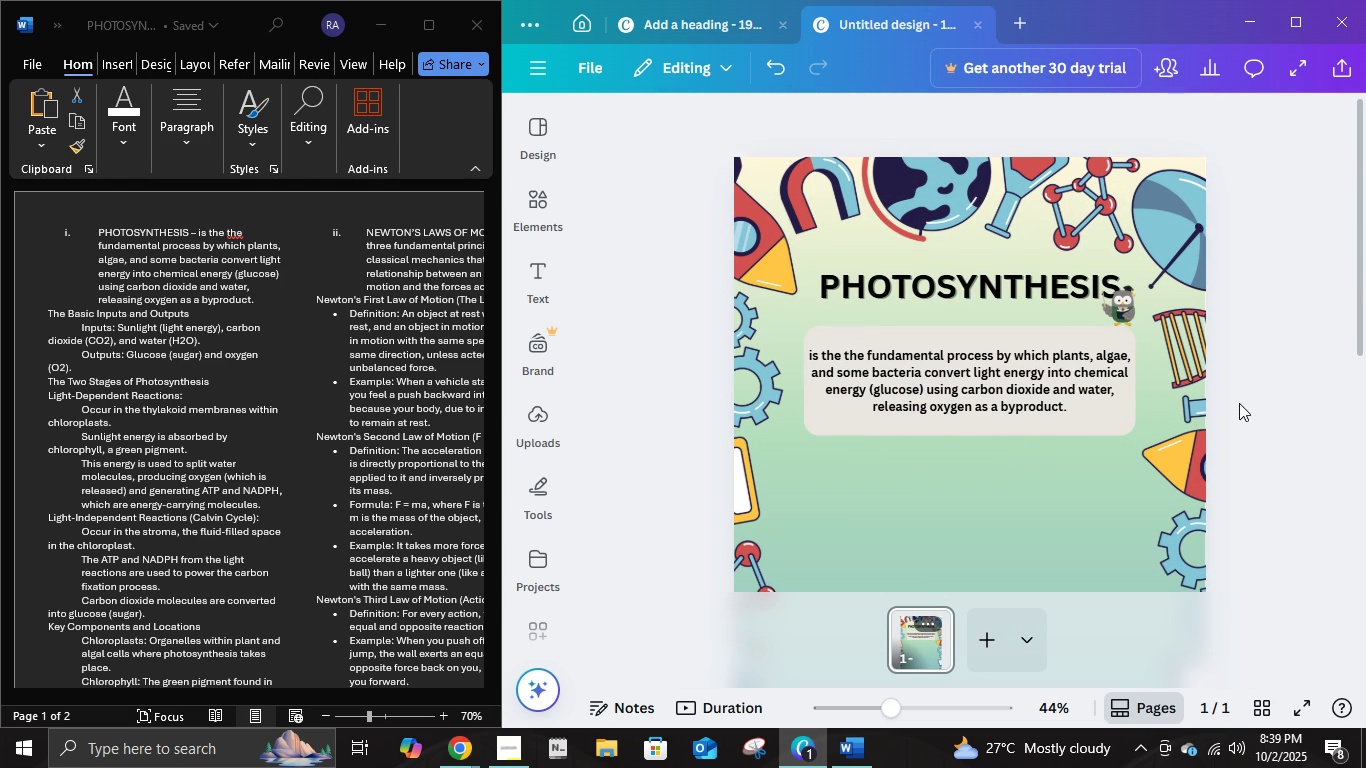 
left_click([1113, 389])
 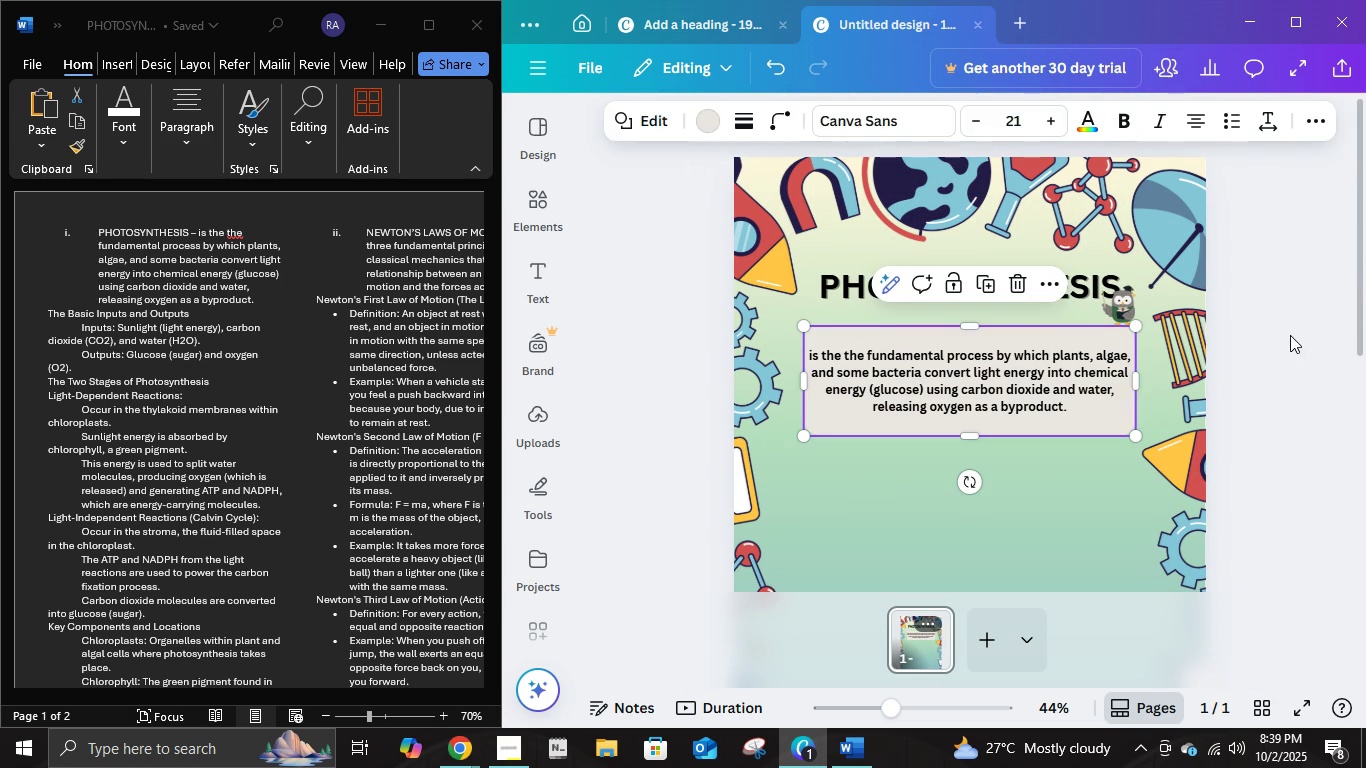 
left_click([1290, 335])
 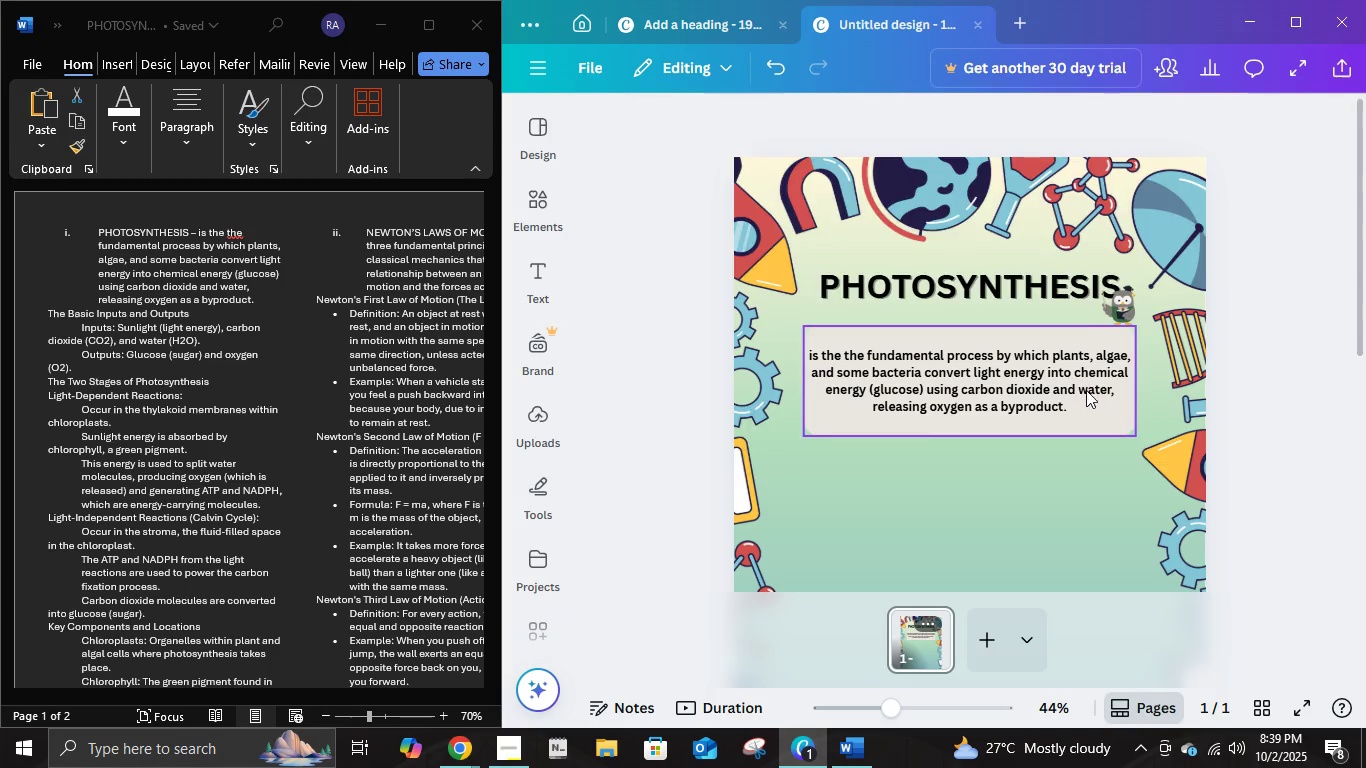 
scroll: coordinate [1086, 394], scroll_direction: none, amount: 0.0
 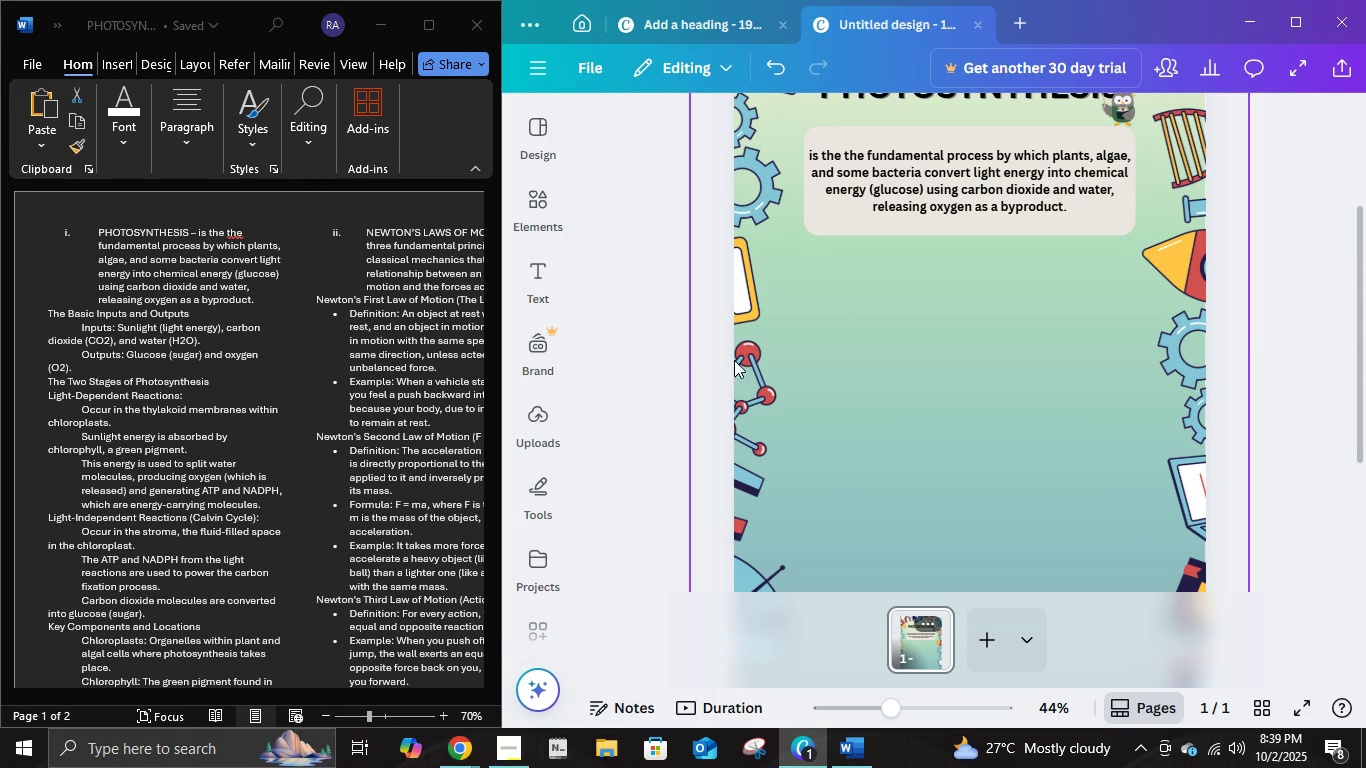 
wait(6.6)
 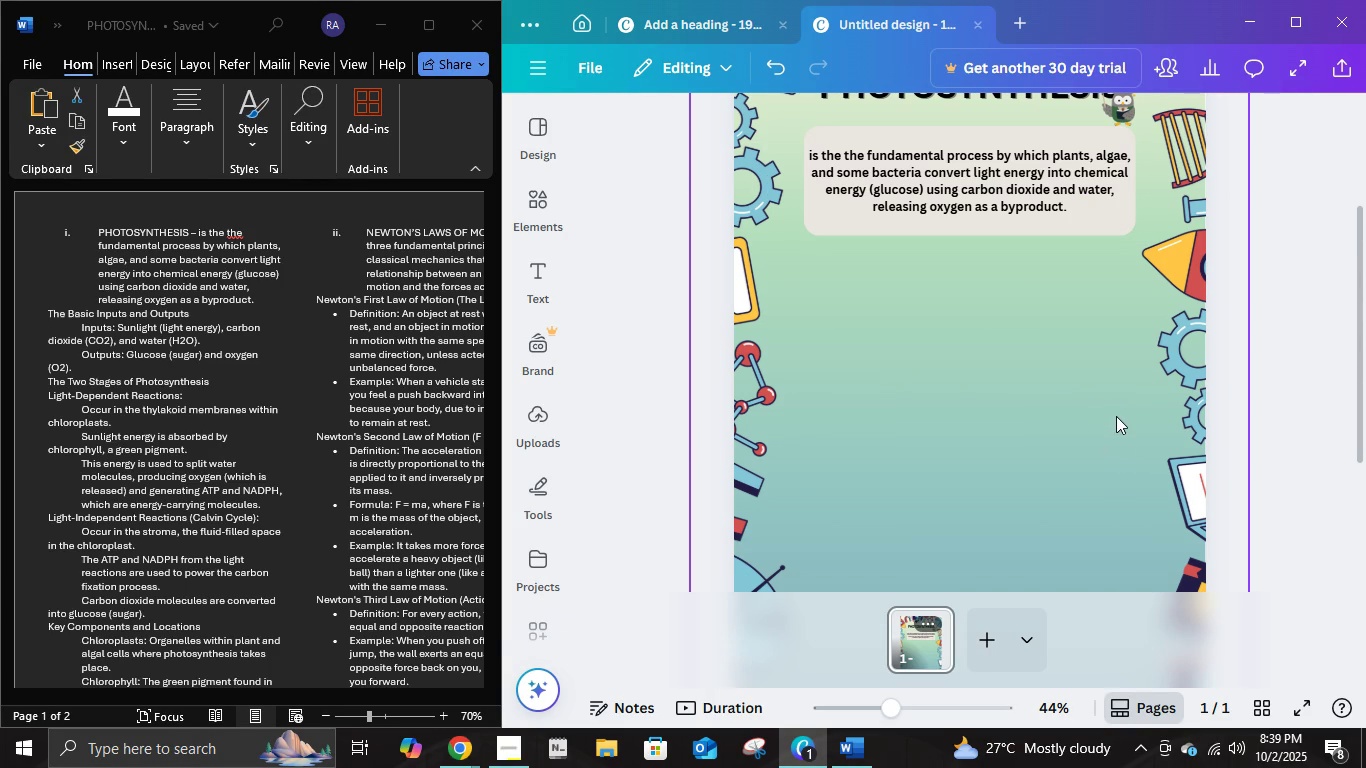 
left_click([546, 298])
 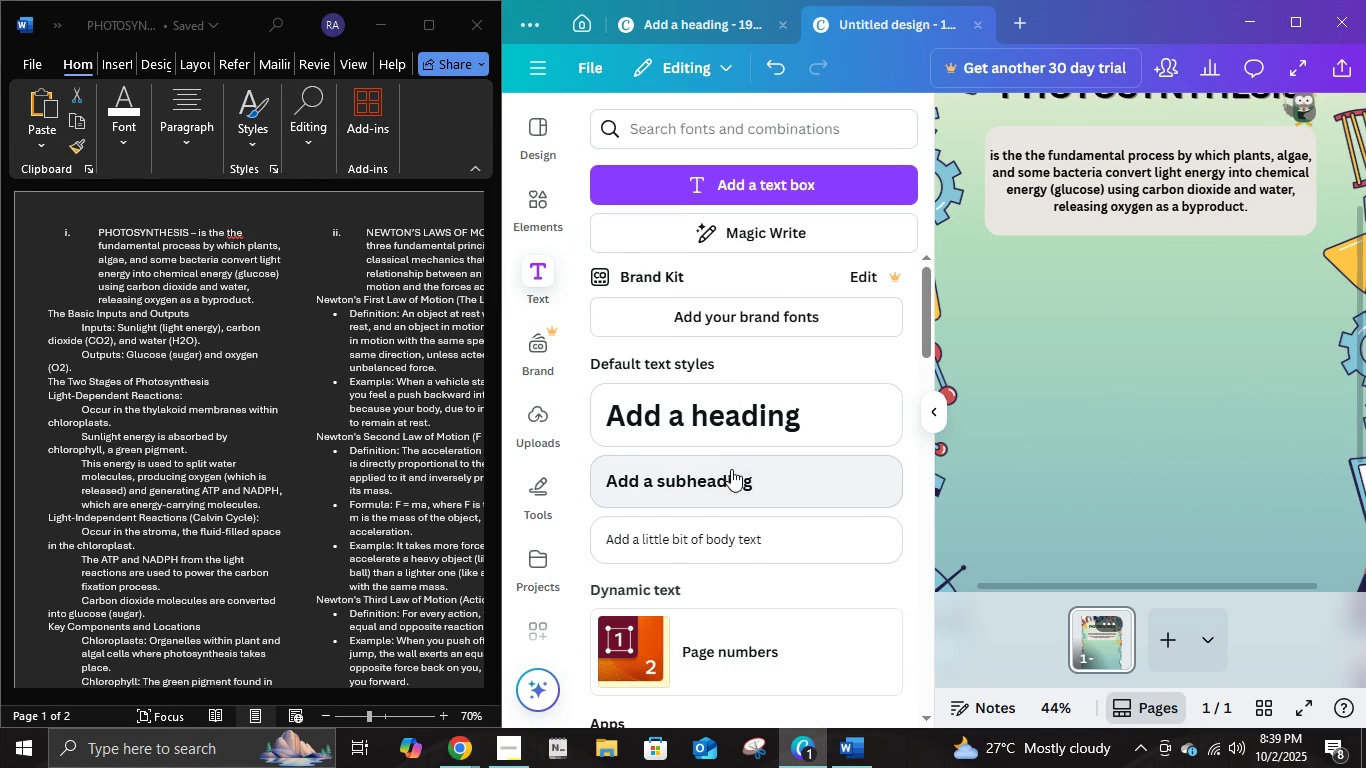 
left_click([731, 469])
 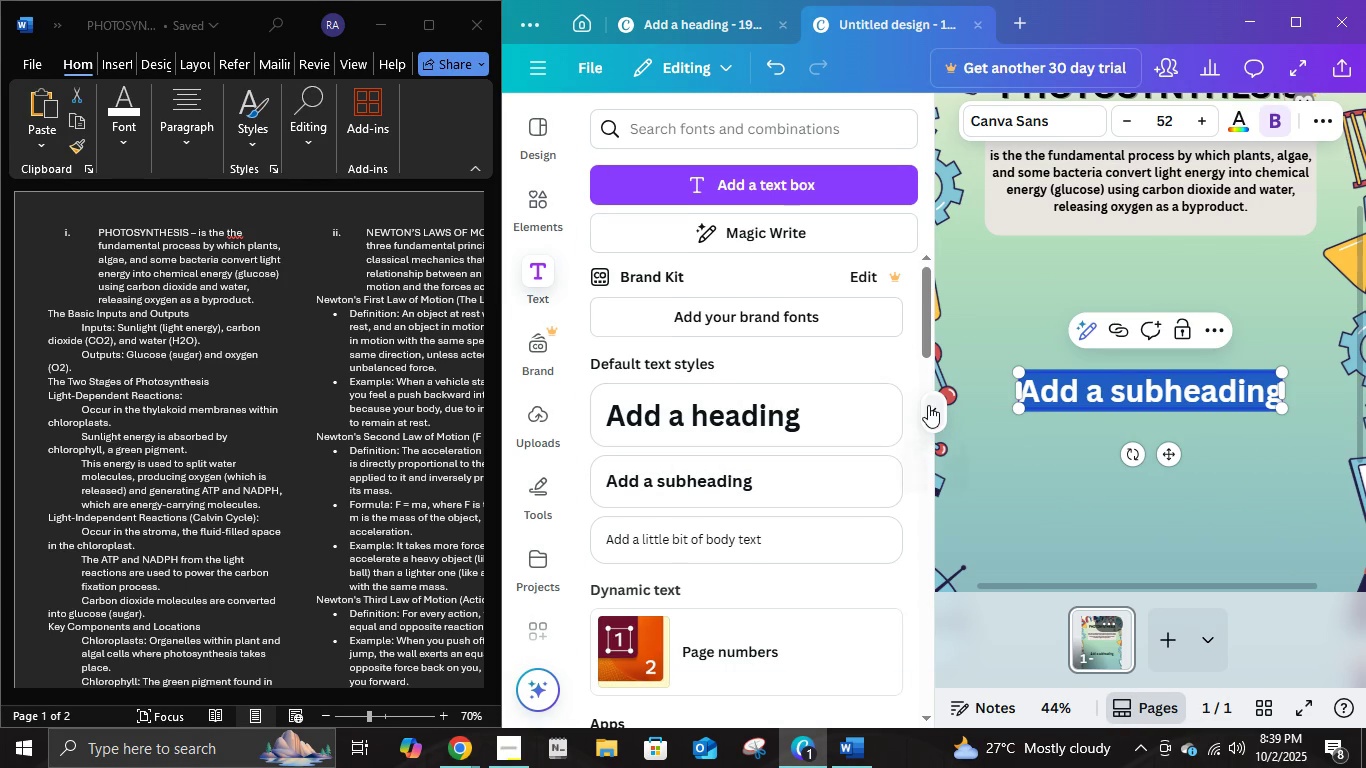 
left_click([928, 405])
 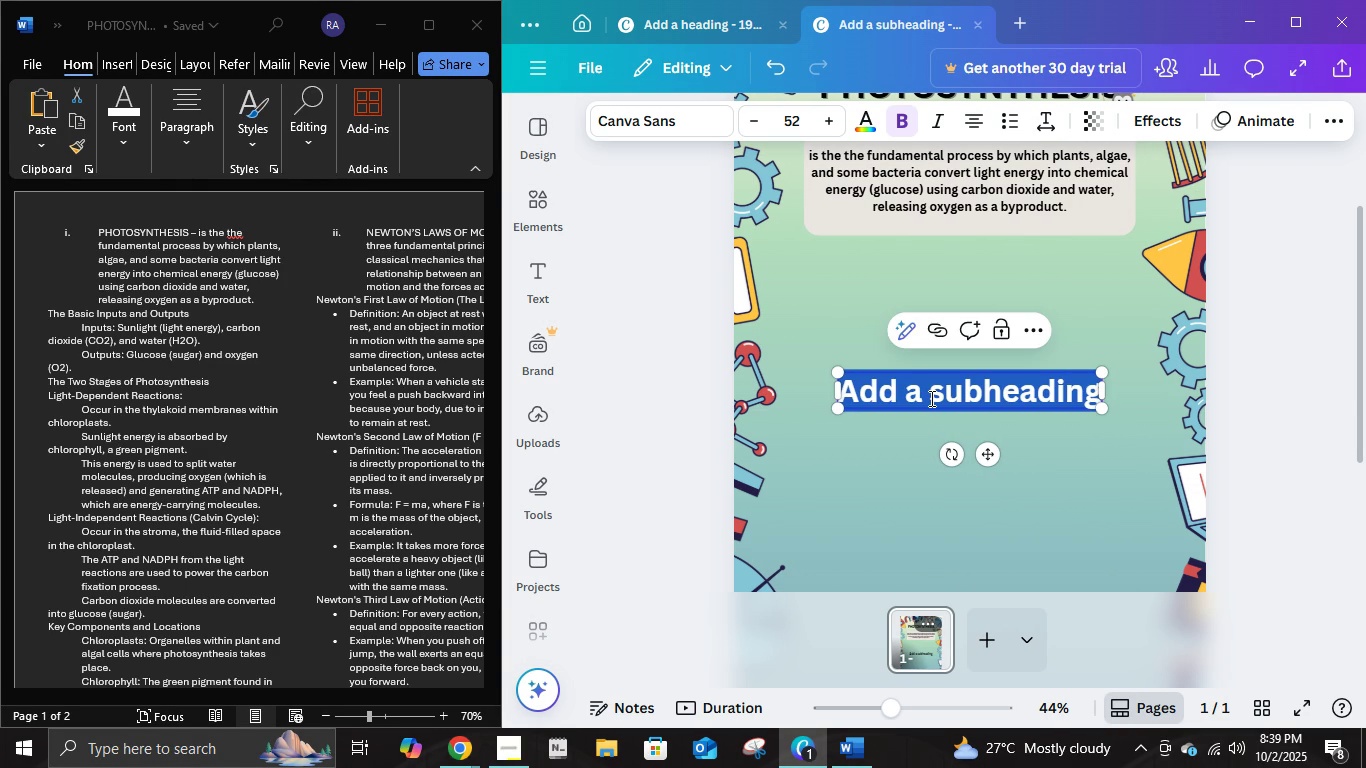 
key(T)